 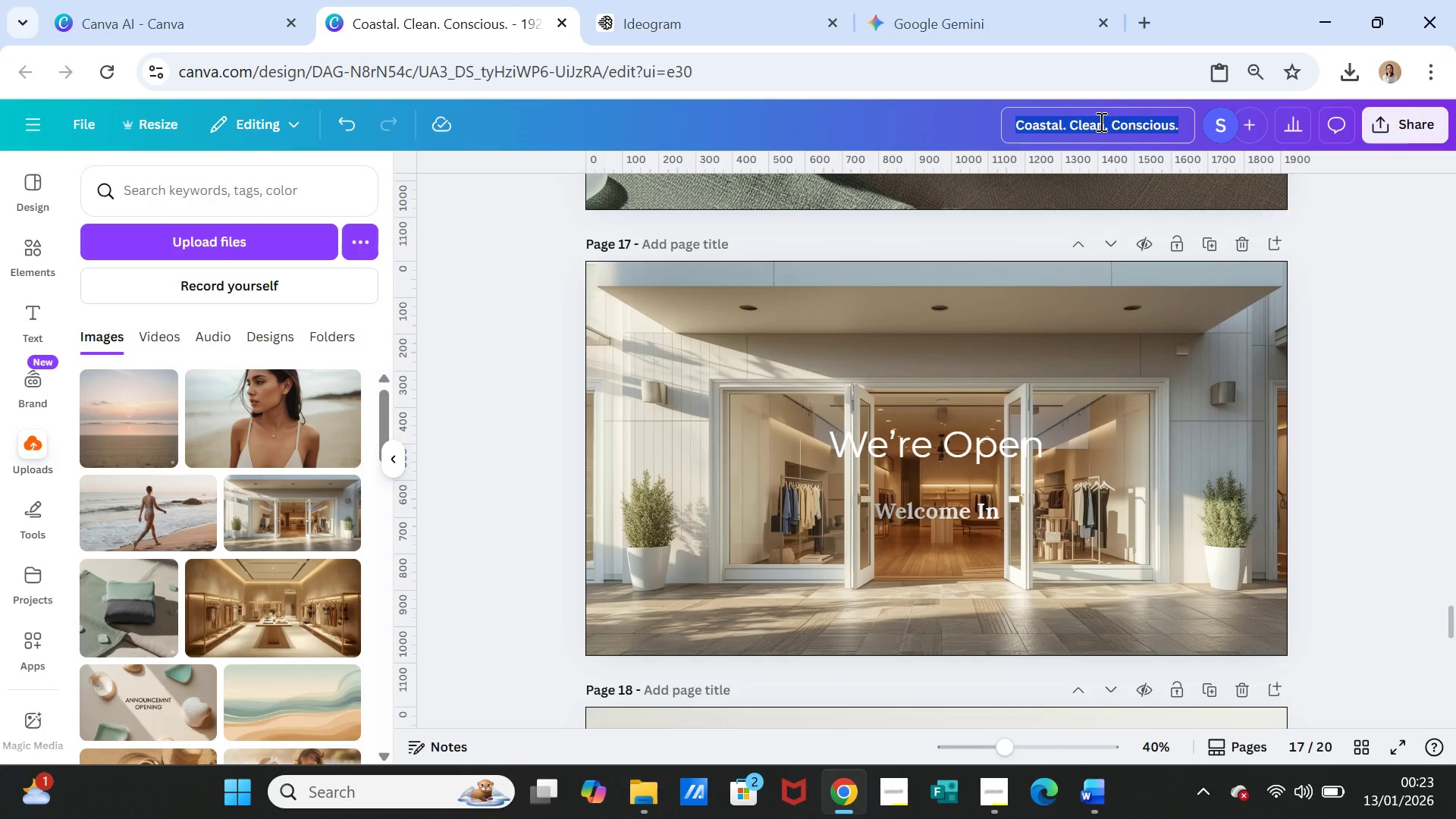 
triple_click([1100, 121])
 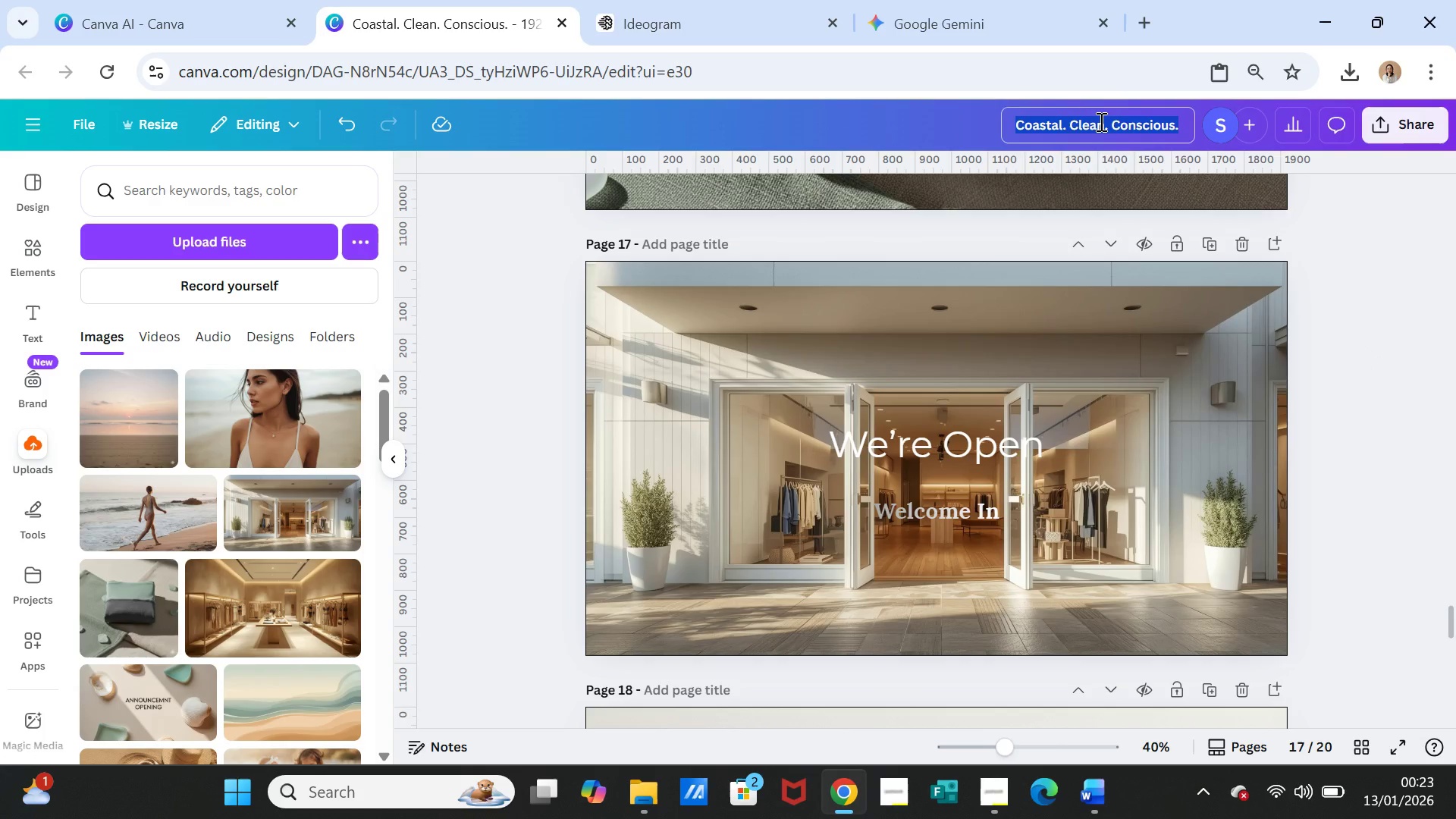 
triple_click([1100, 121])
 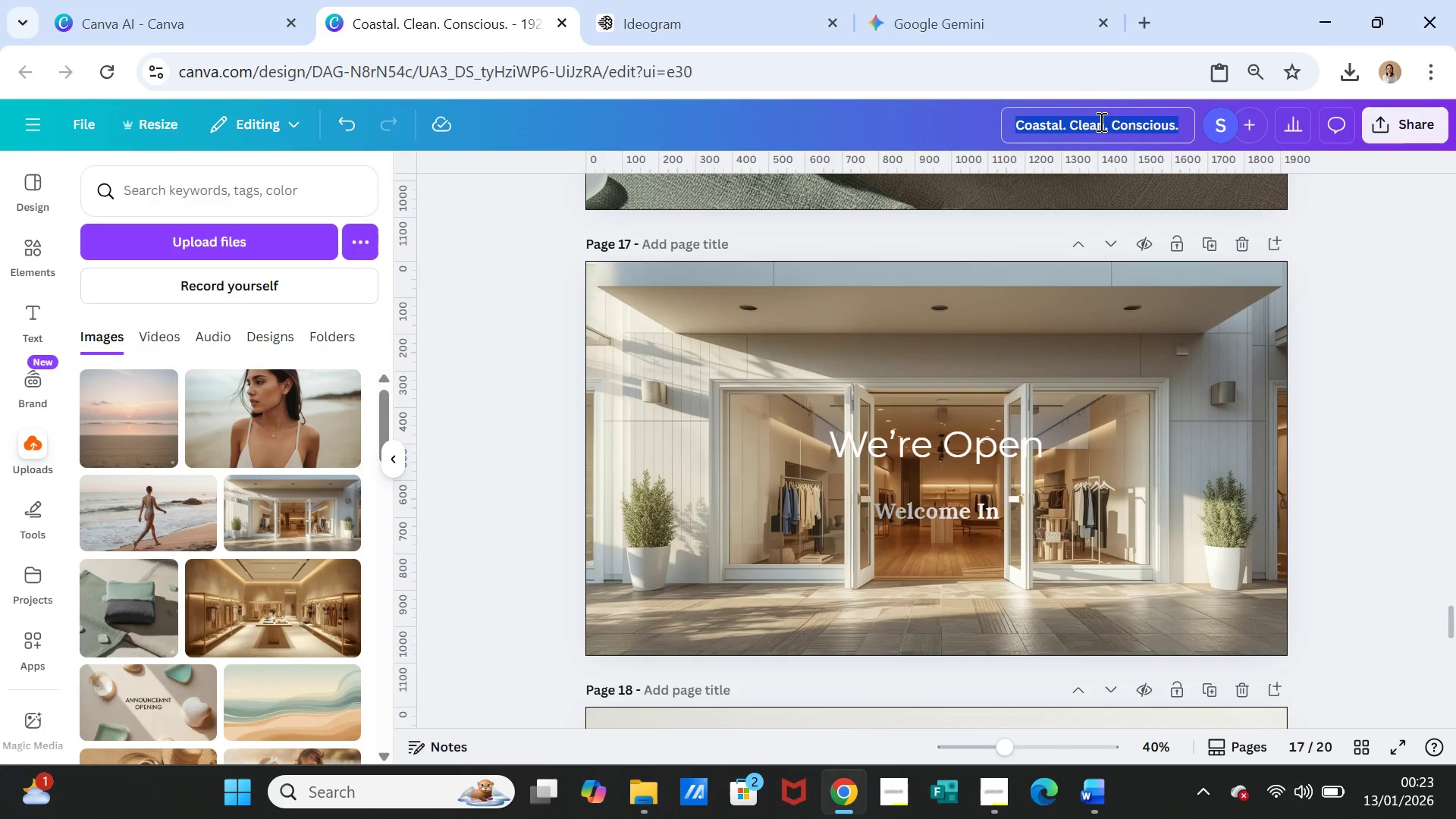 
key(Control+V)
 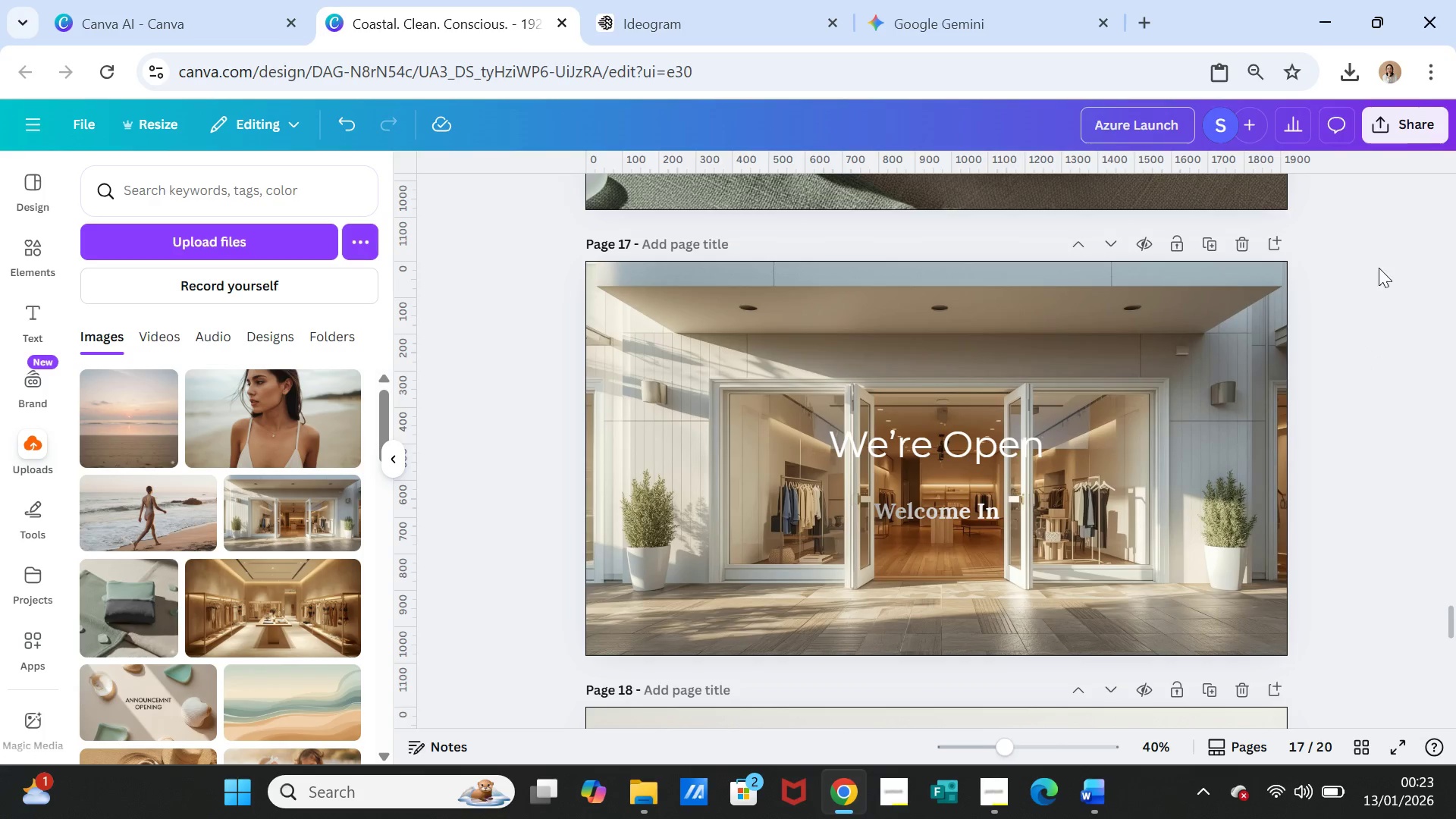 
left_click([1379, 275])
 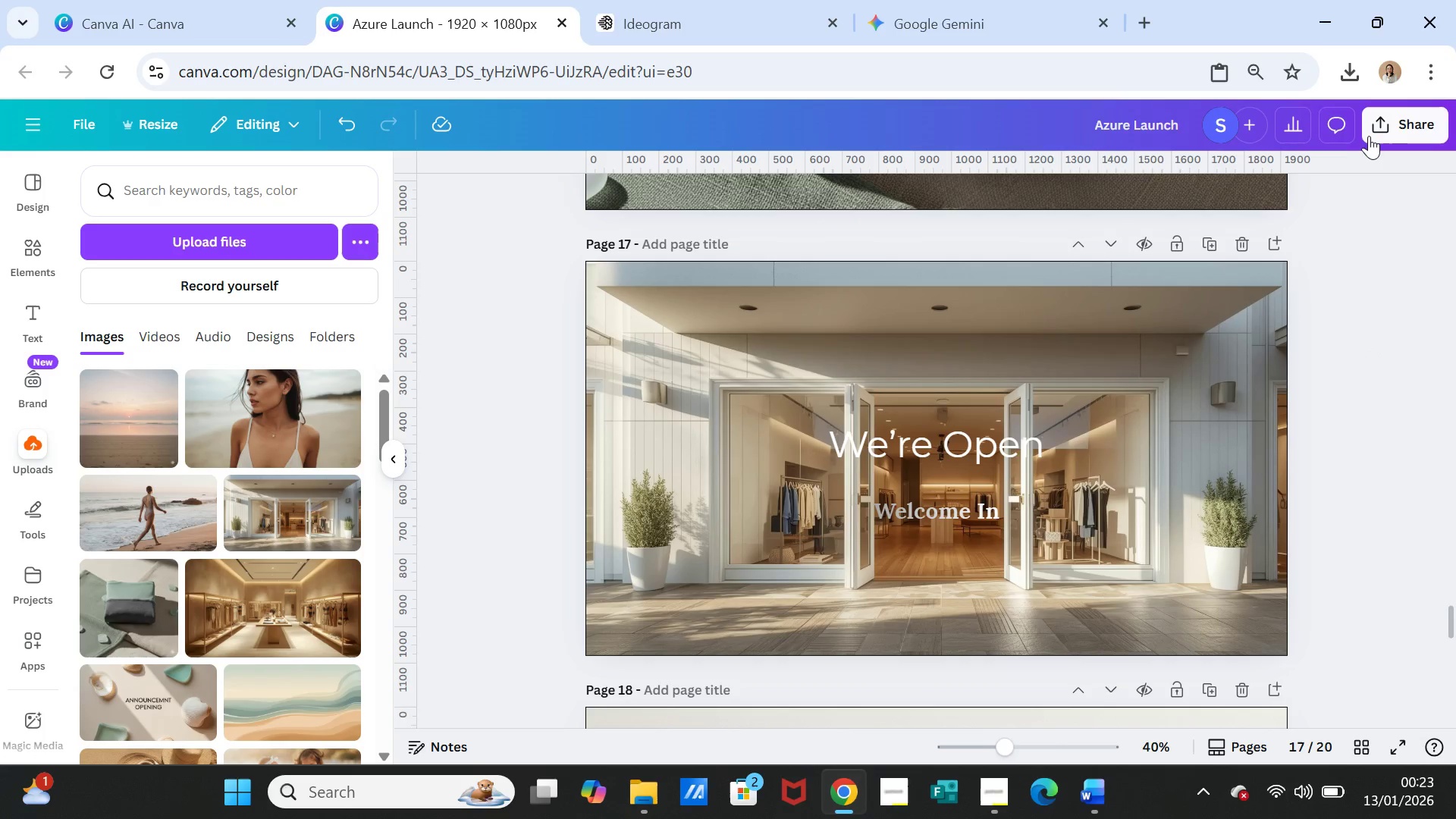 
left_click([1373, 132])
 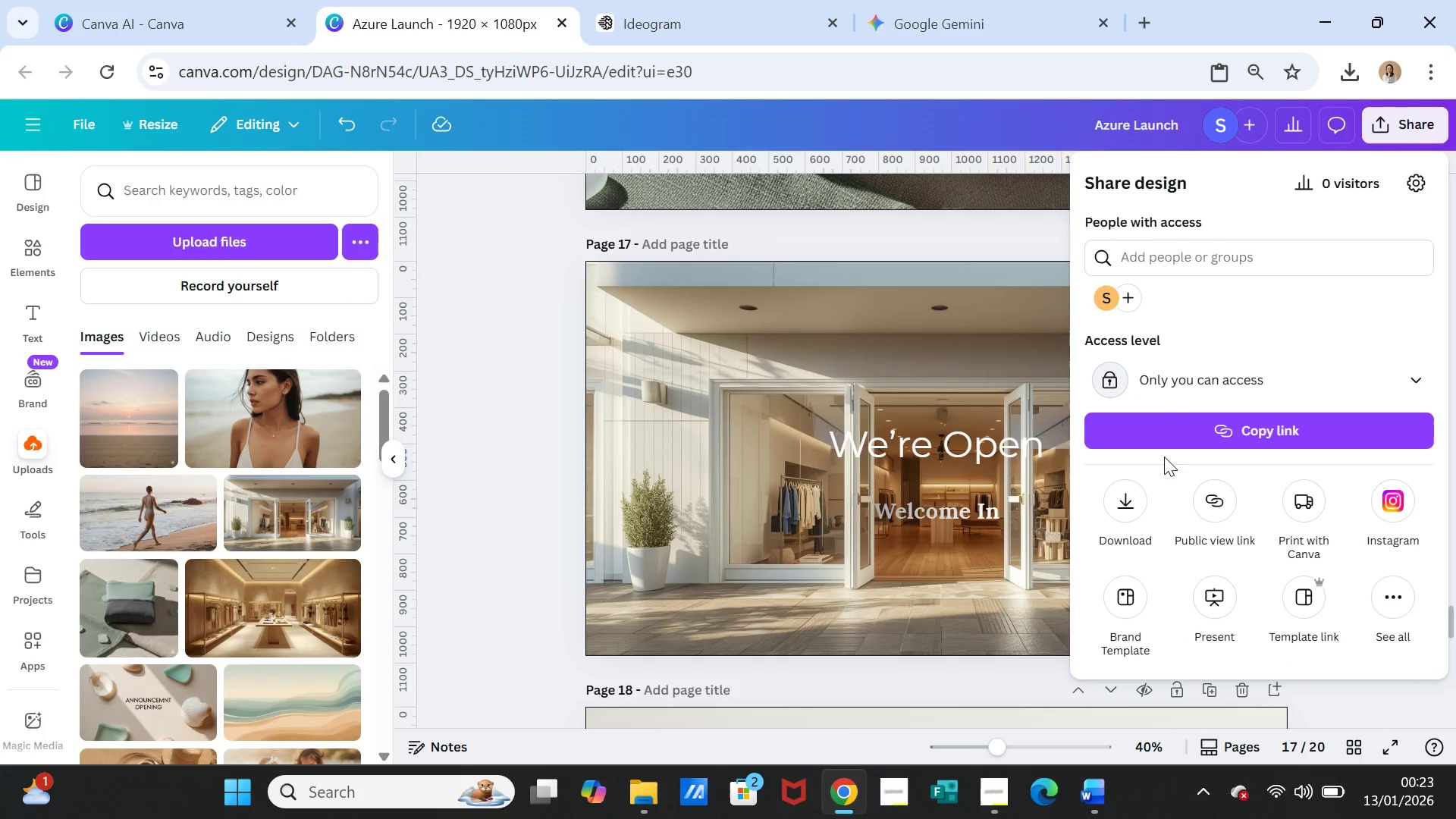 
left_click([1138, 513])
 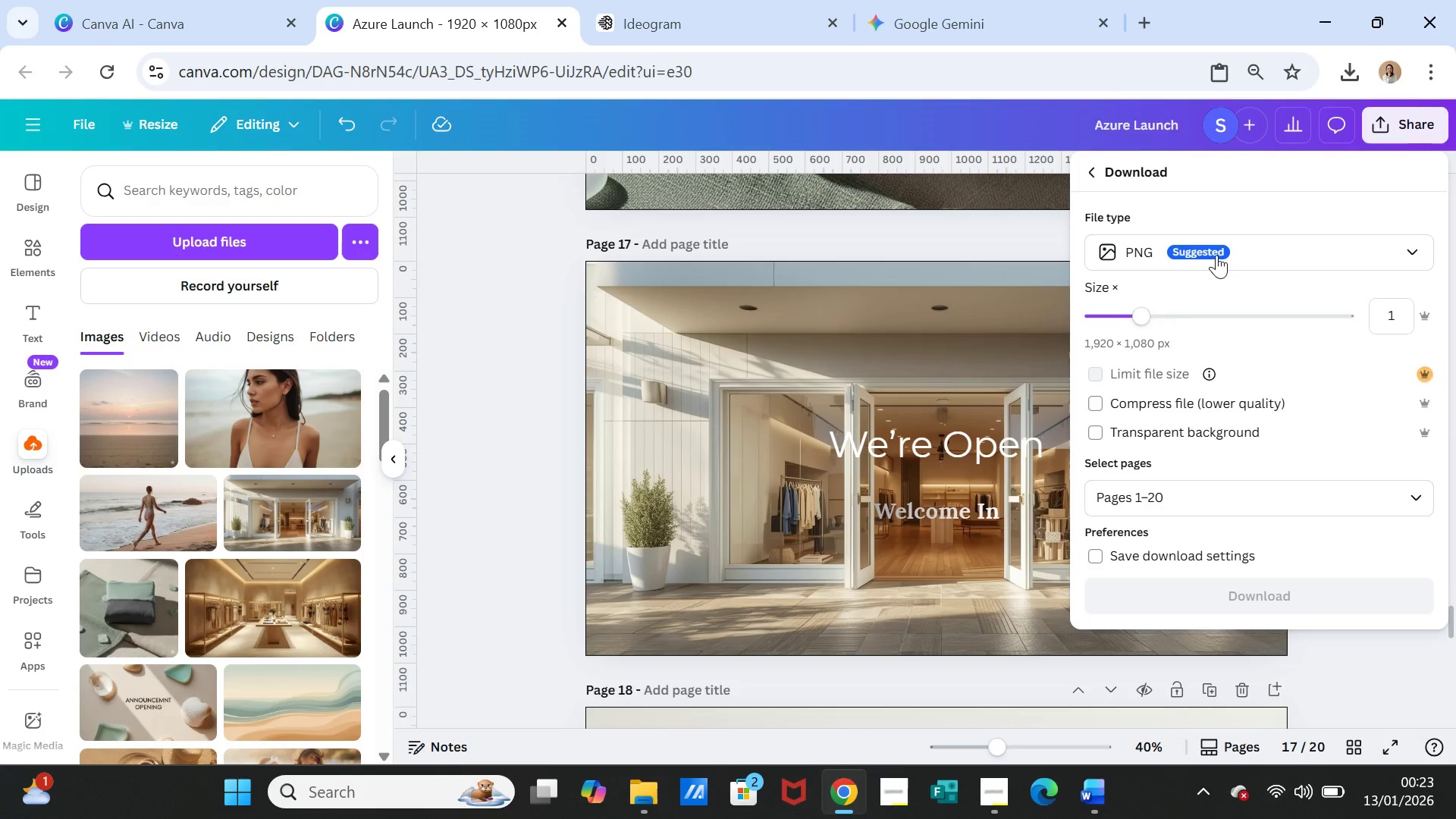 
left_click([1216, 254])
 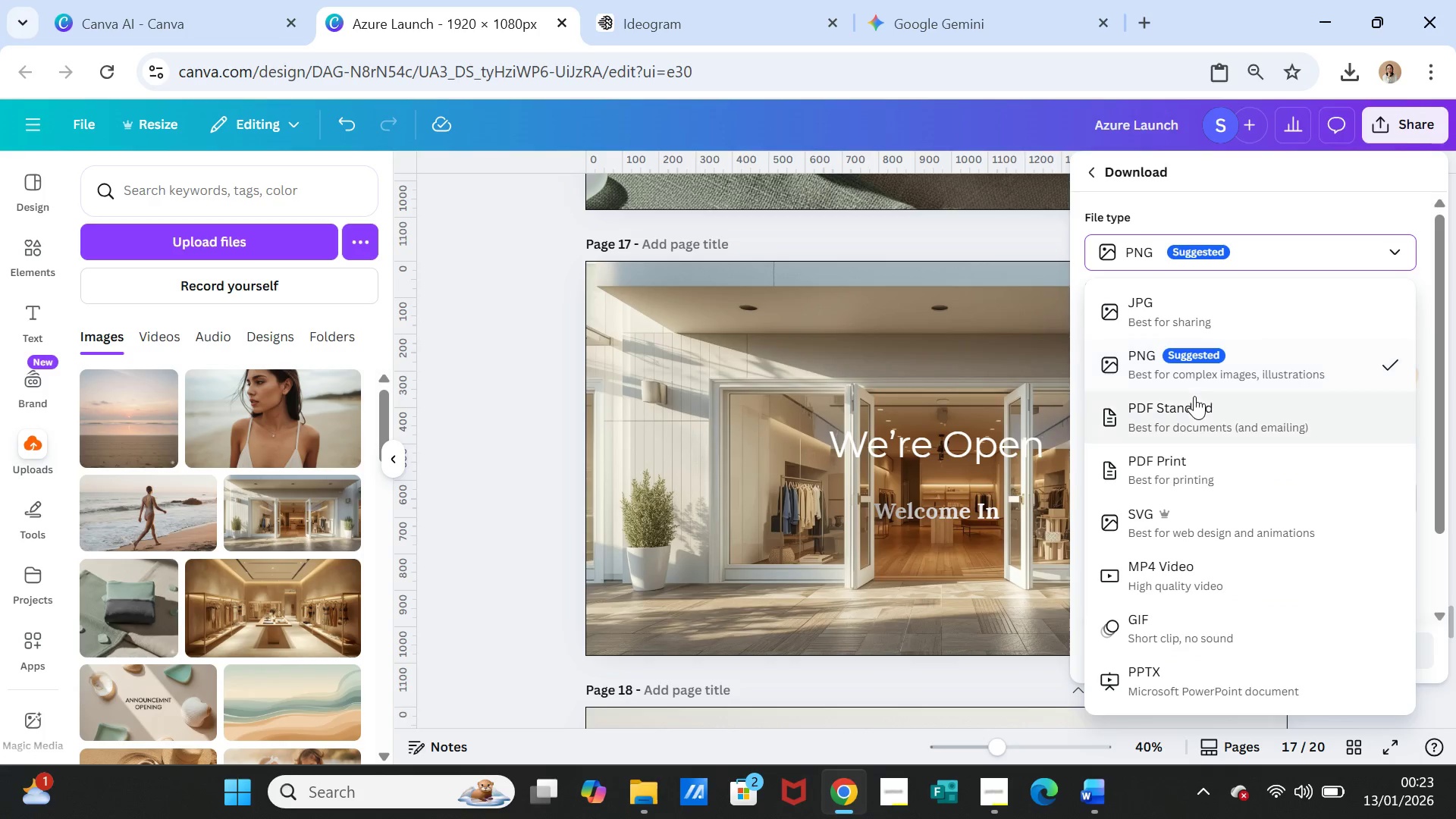 
left_click([1192, 406])
 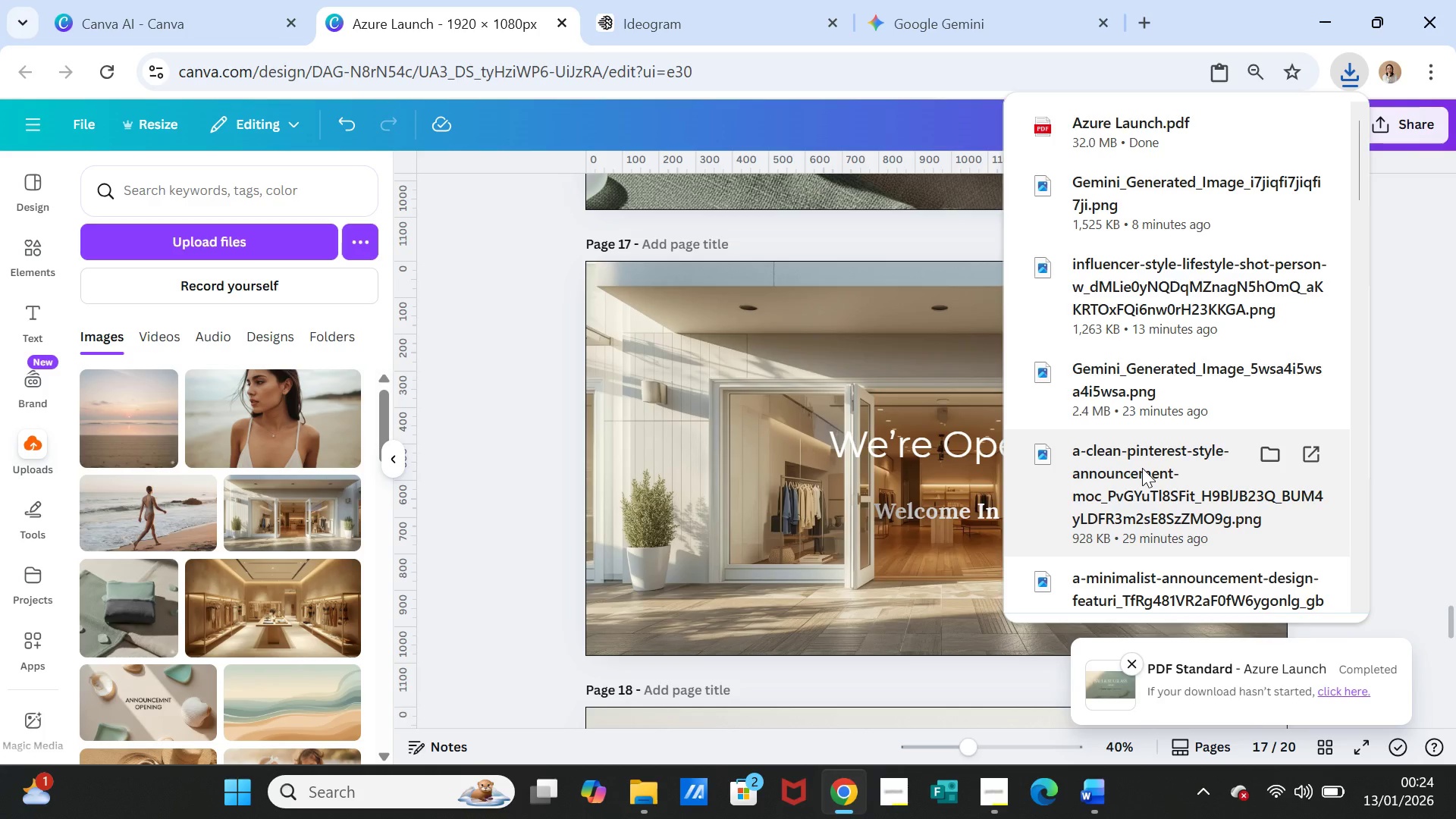 
wait(56.67)
 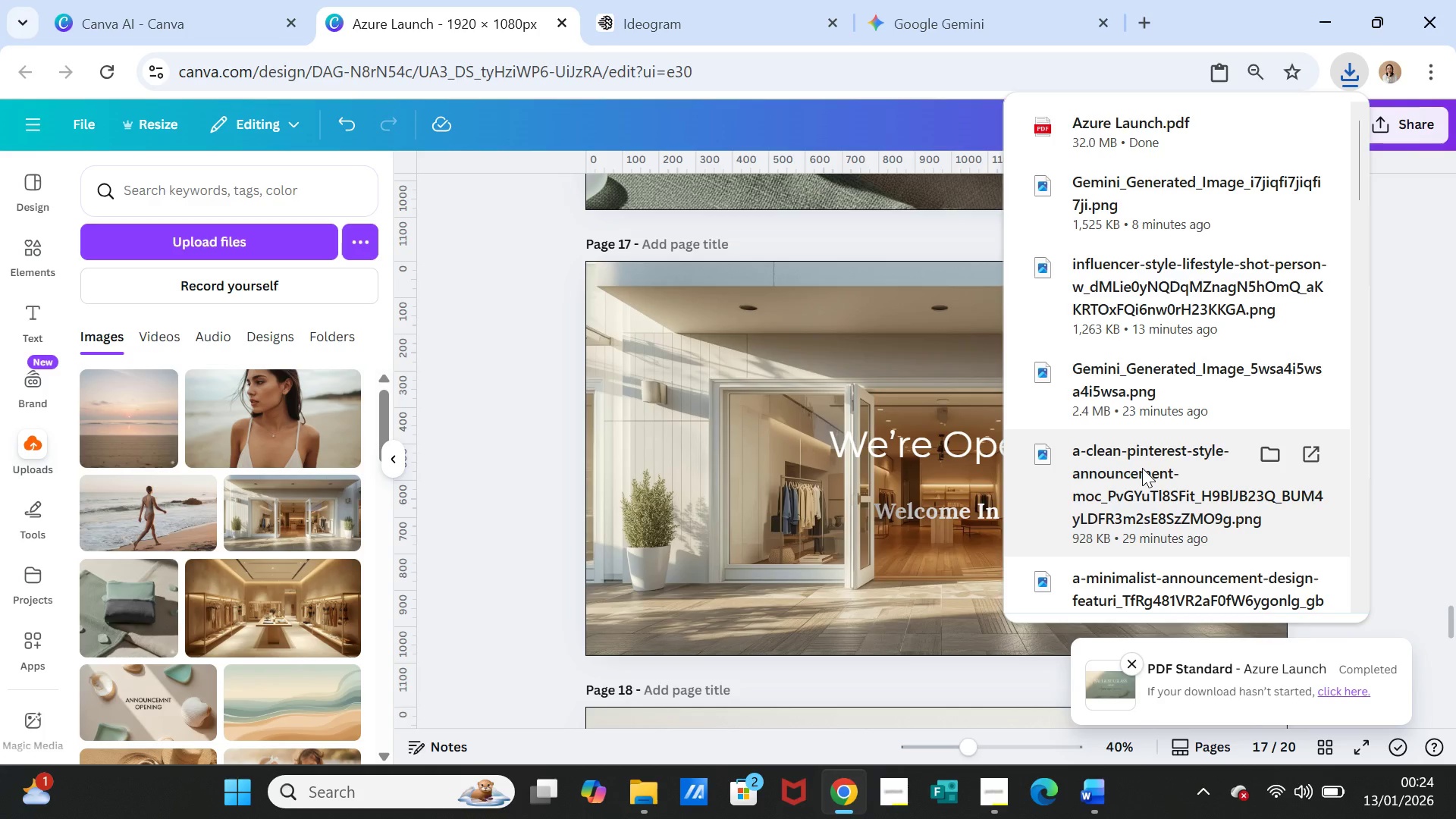 
left_click([1398, 309])
 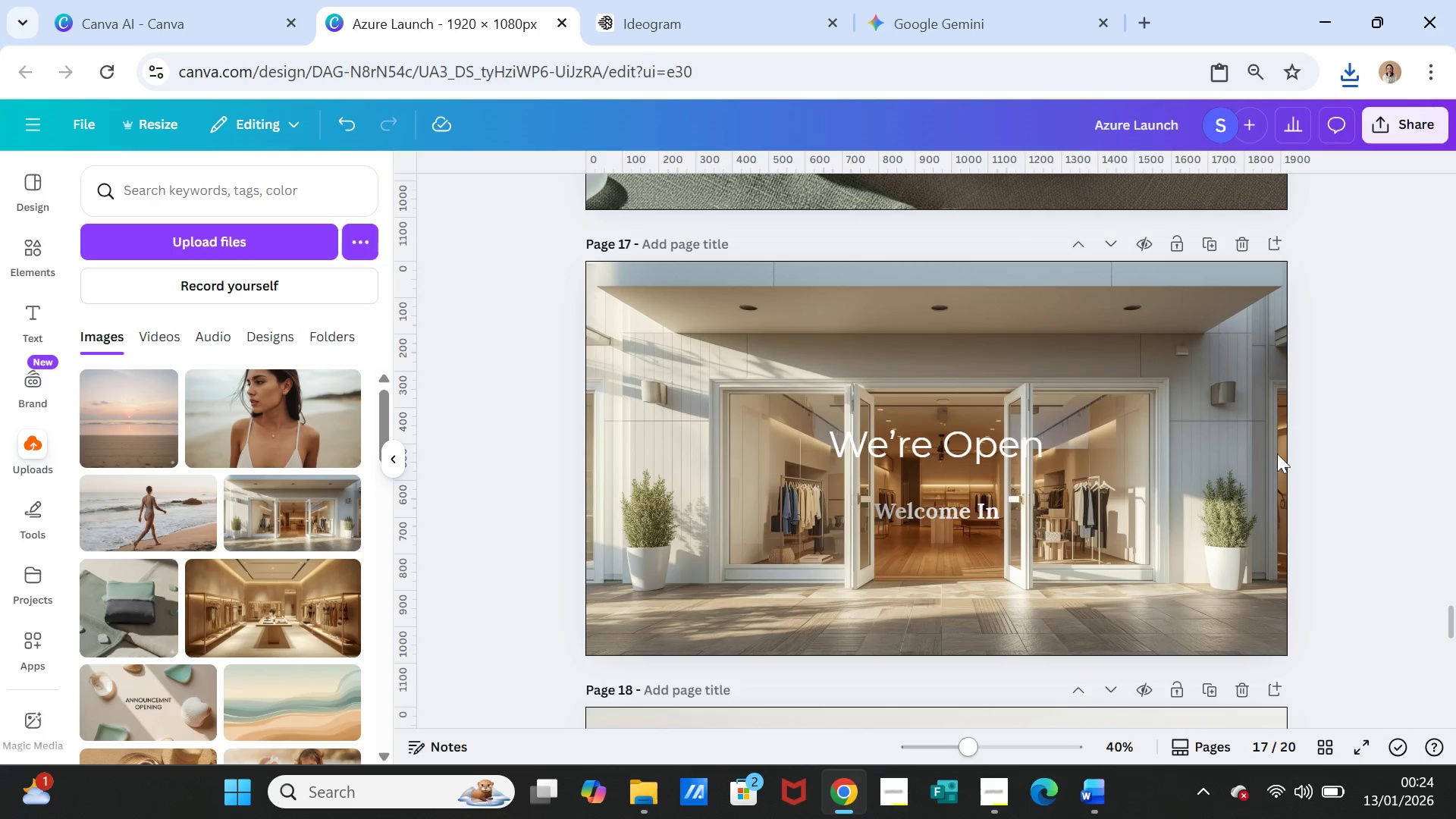 
left_click([1378, 116])
 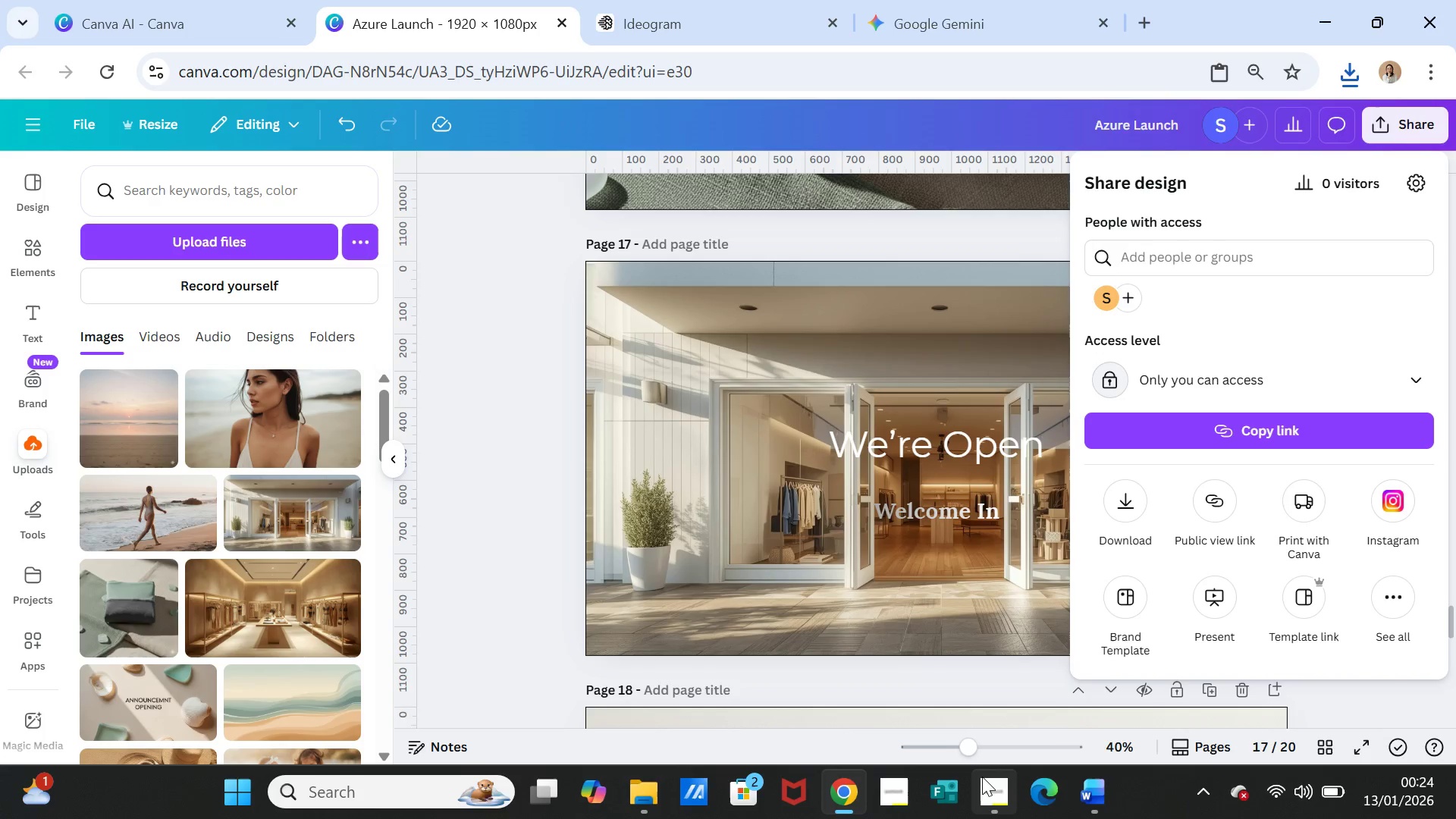 